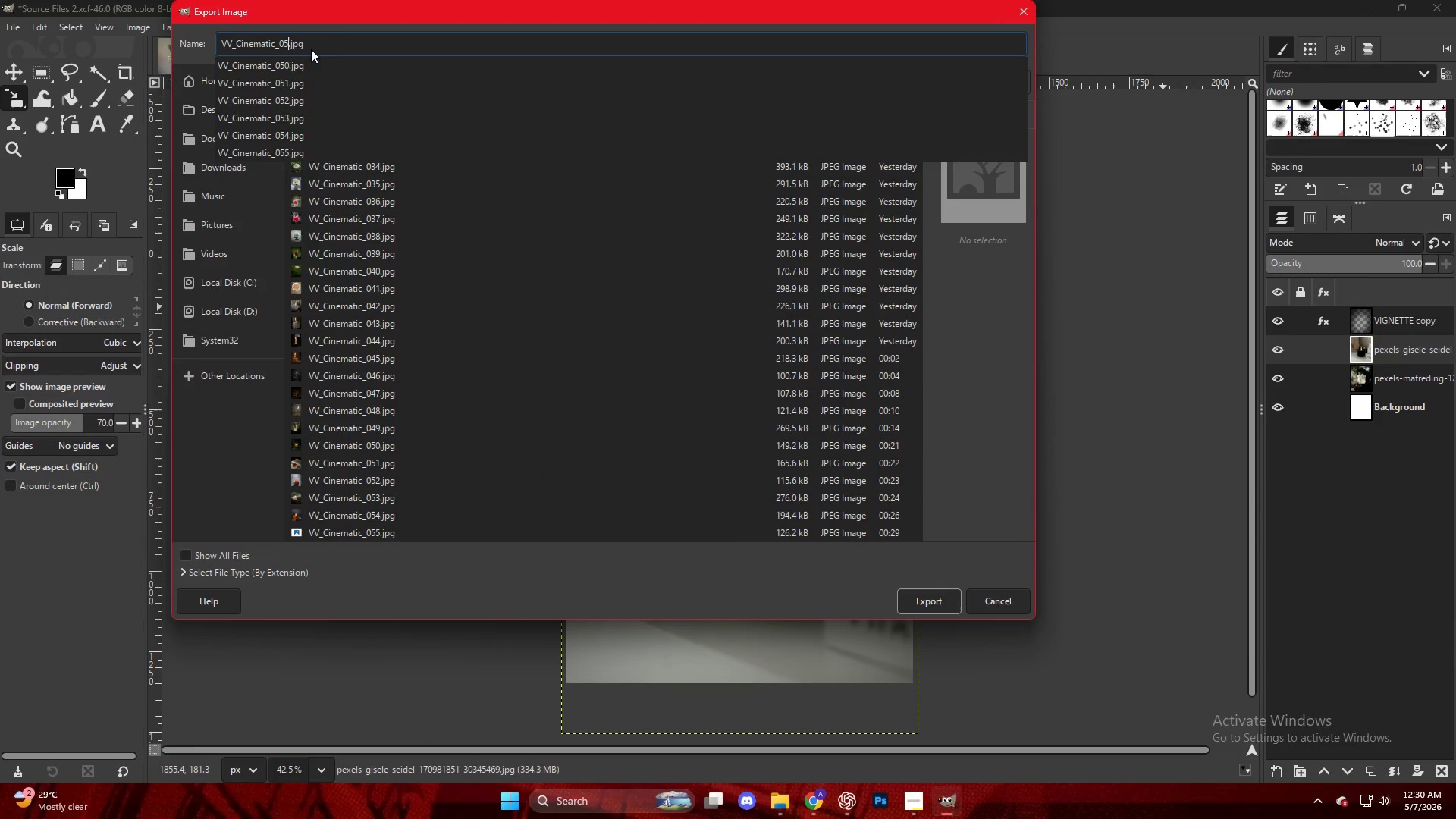 
key(Numpad6)
 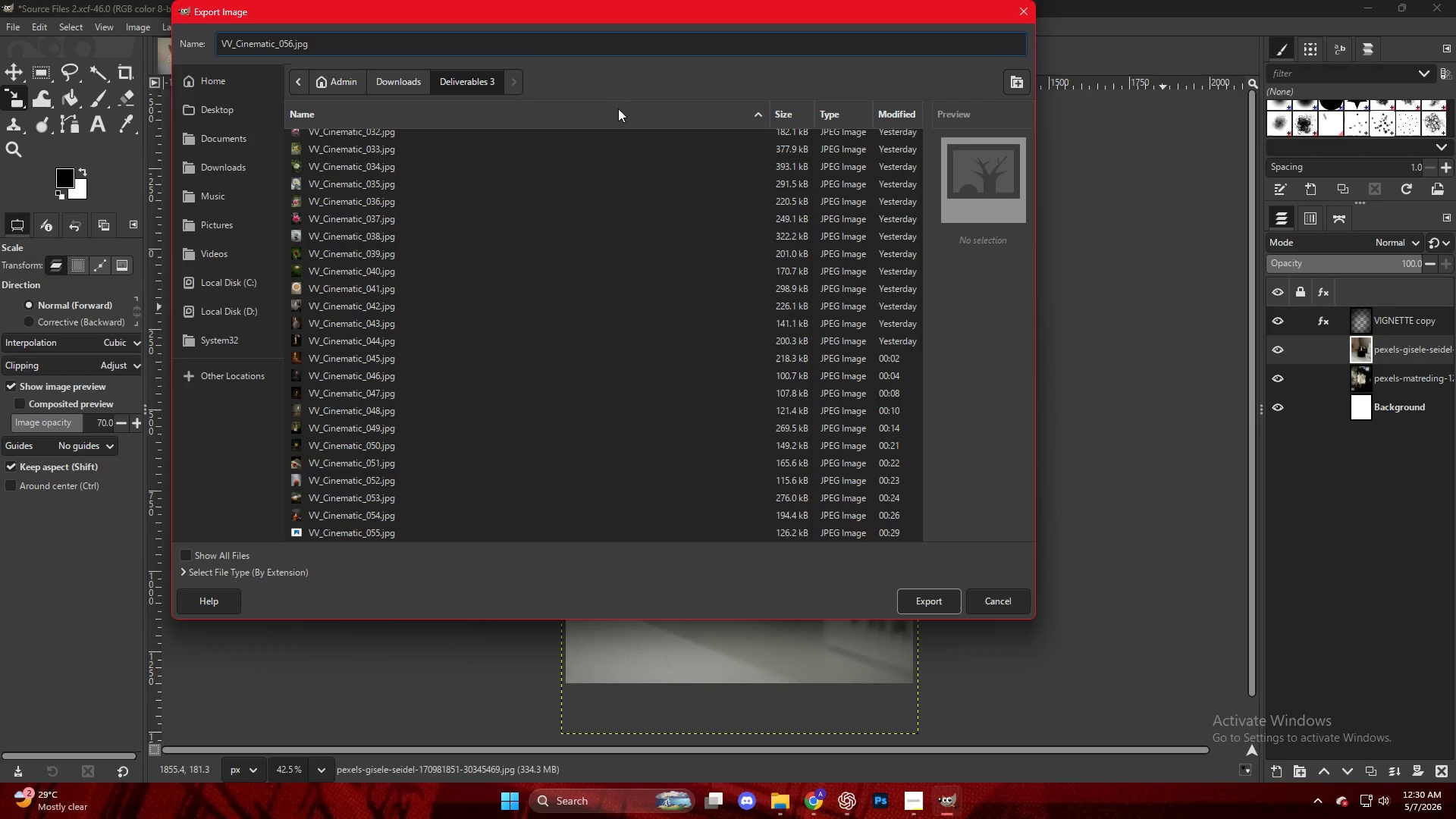 
left_click([917, 800])